 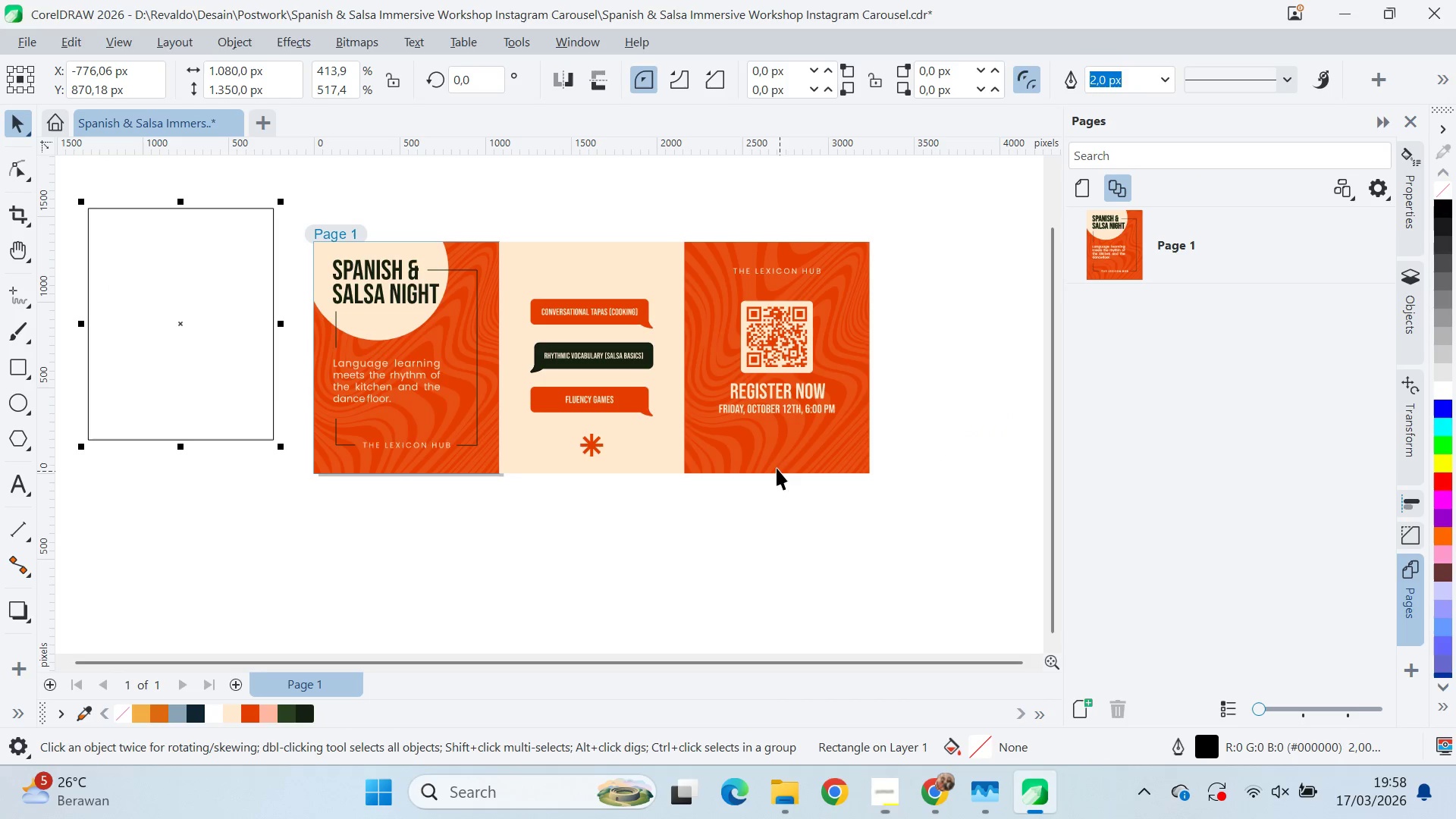 
key(P)
 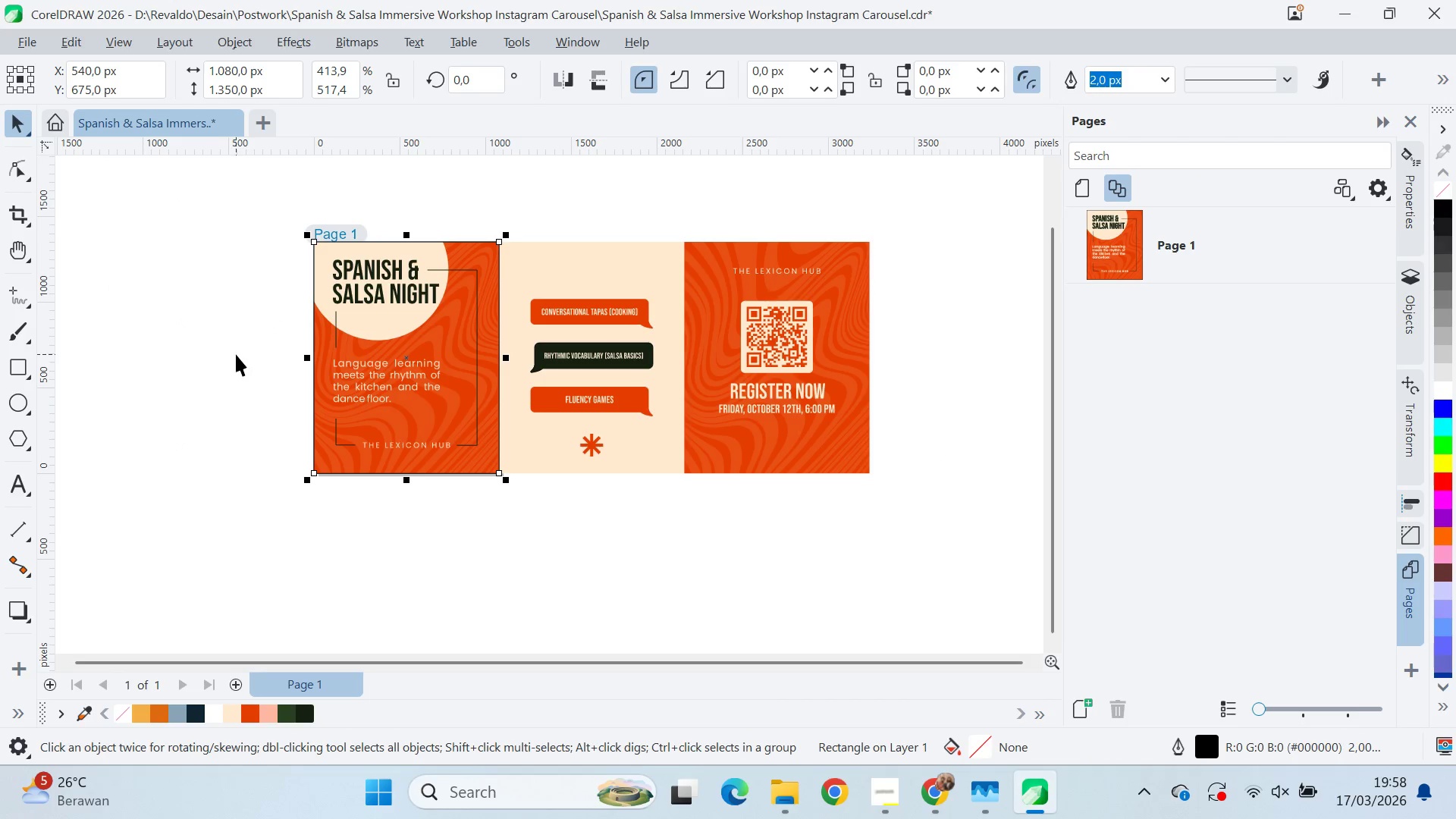 
key(Control+ControlLeft)
 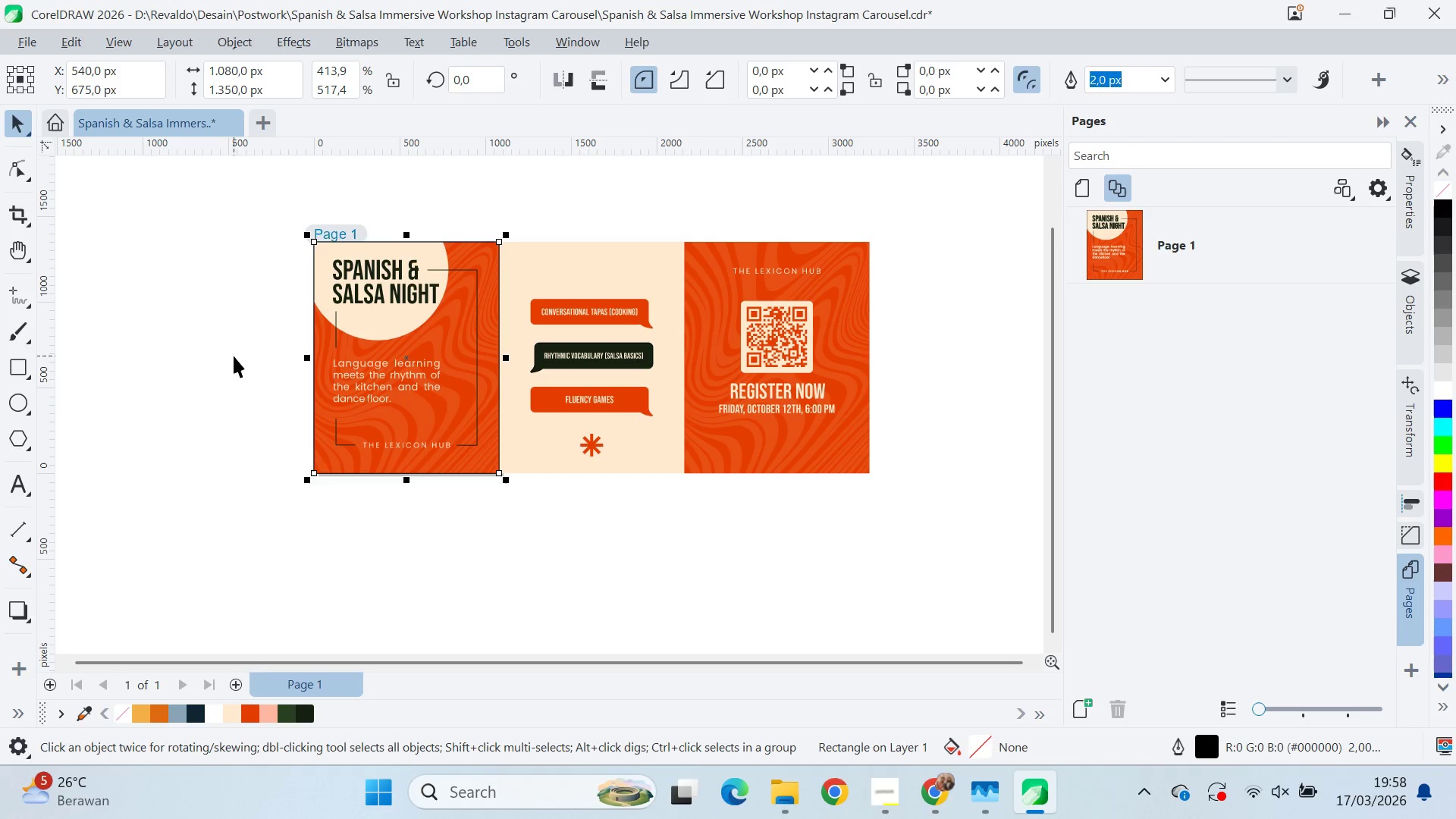 
key(Control+Z)
 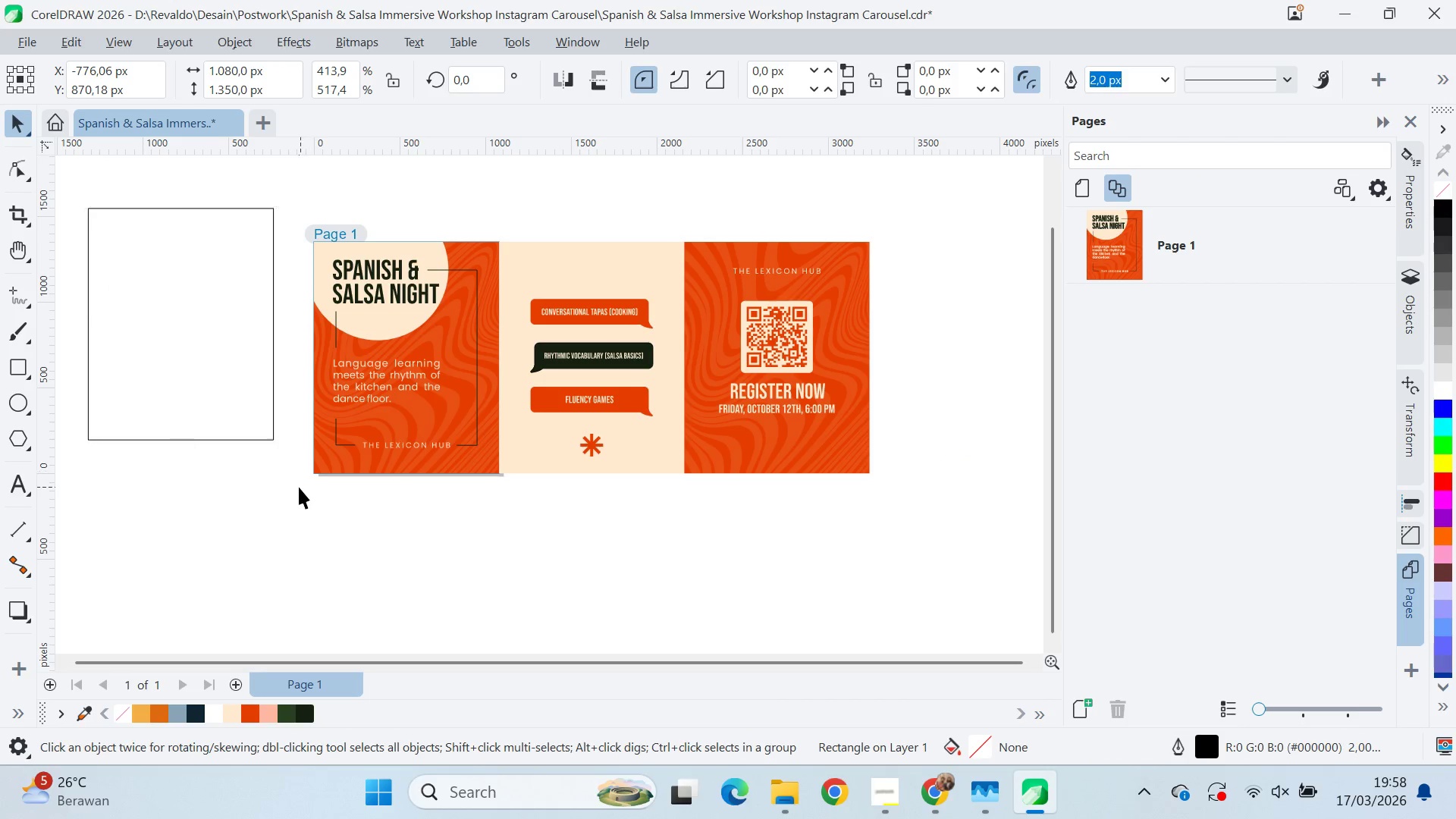 
double_click([237, 398])
 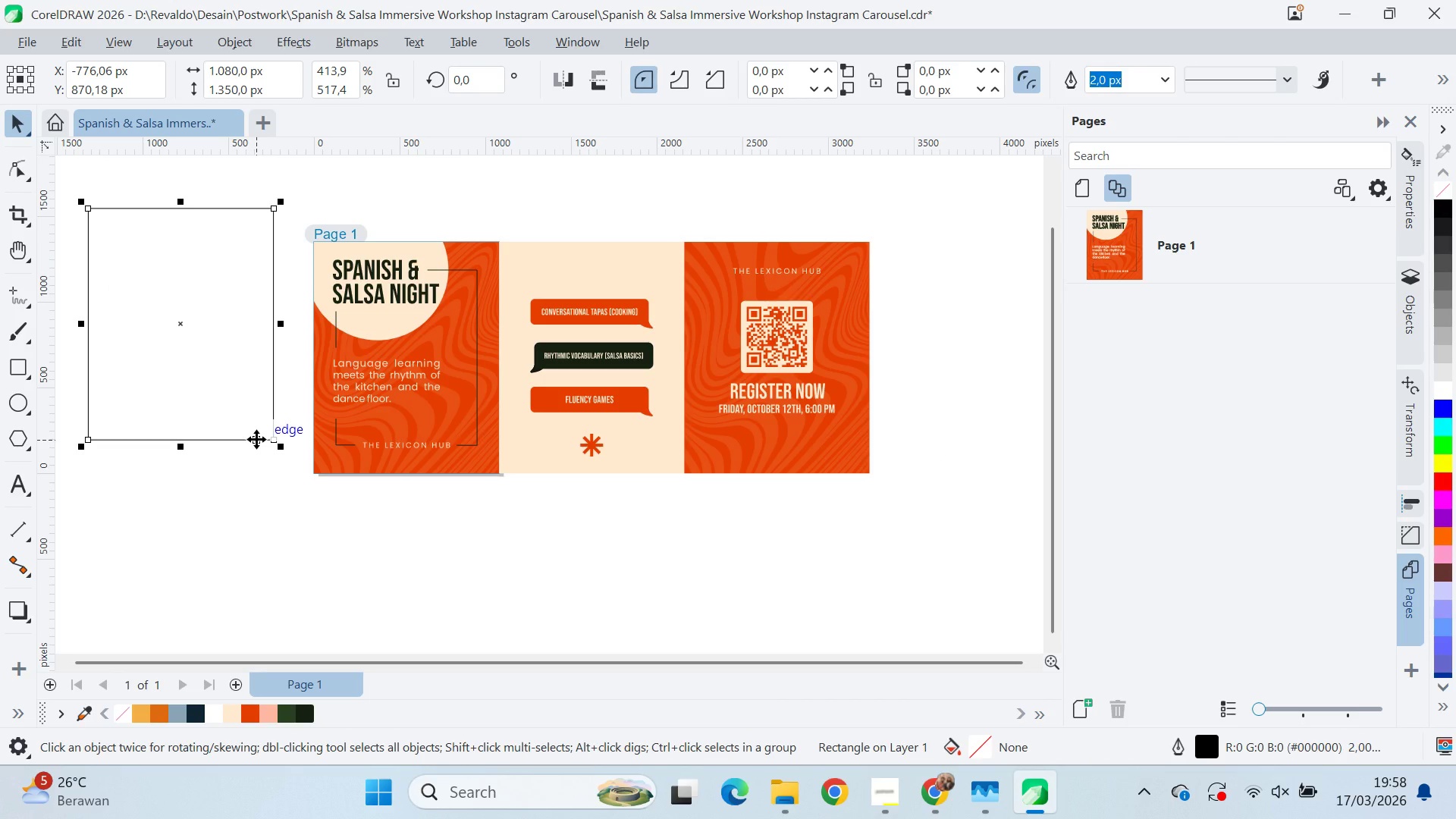 
key(P)
 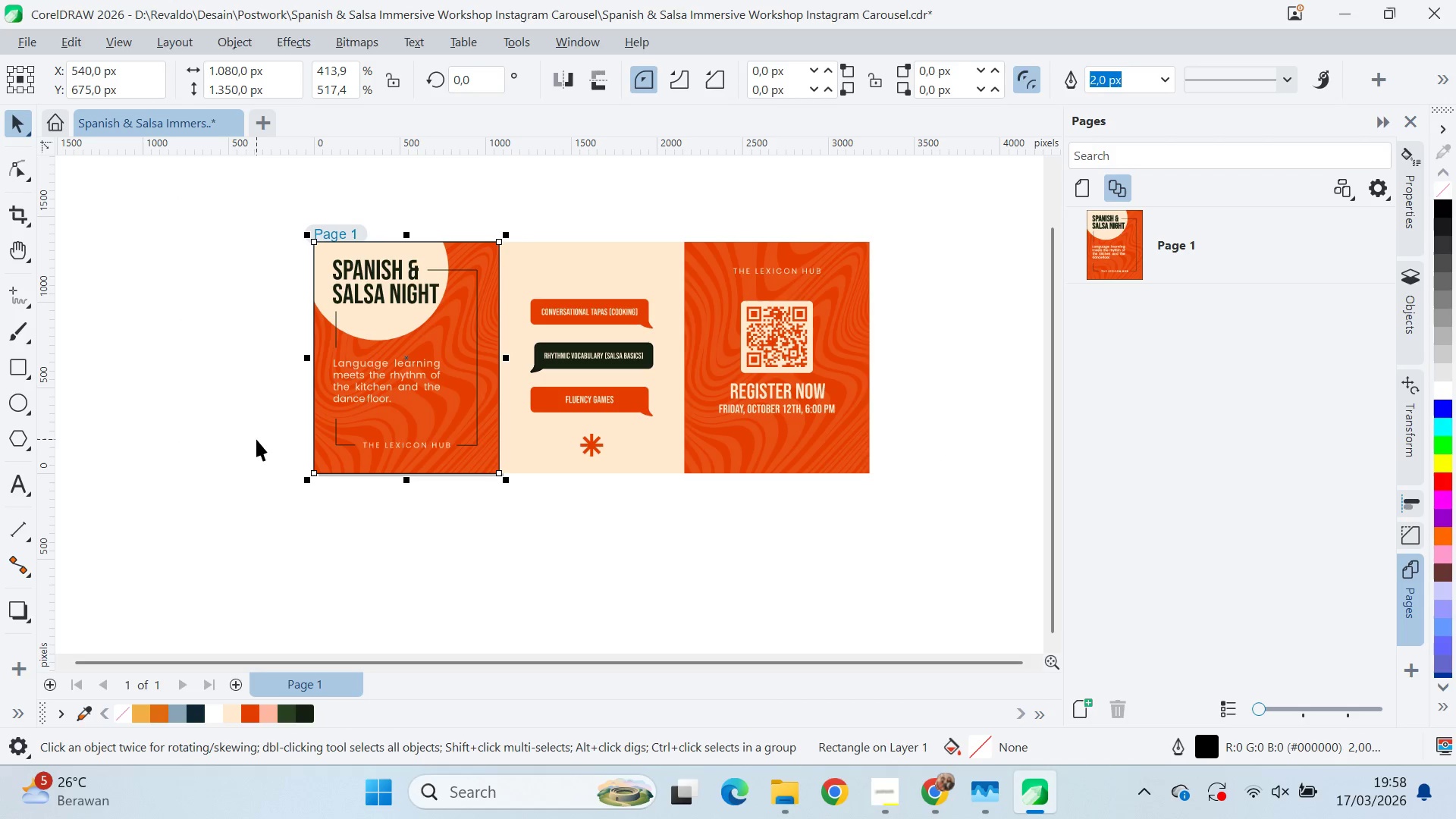 
key(Control+Z)
 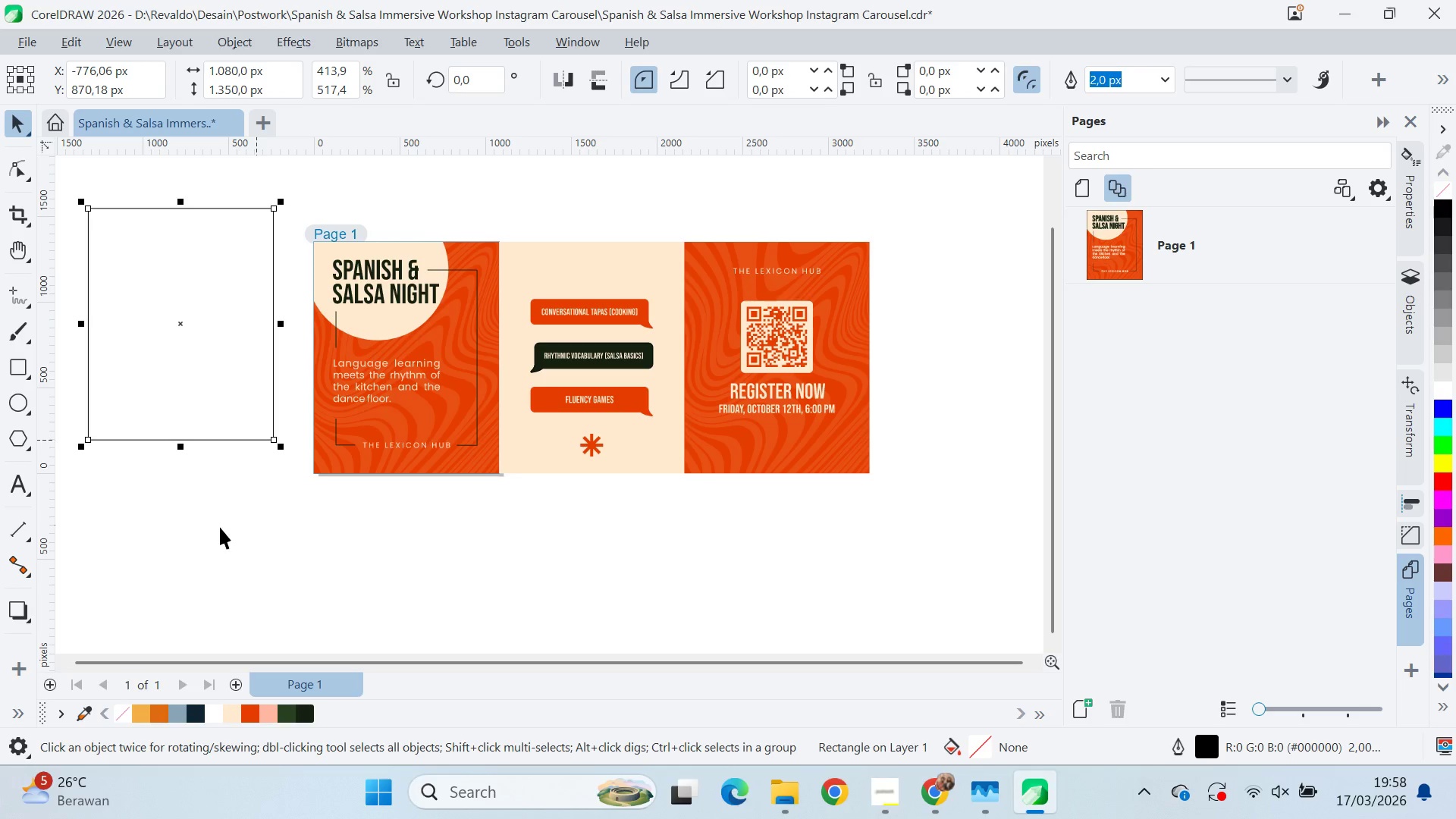 
left_click_drag(start_coordinate=[220, 527], to_coordinate=[228, 531])
 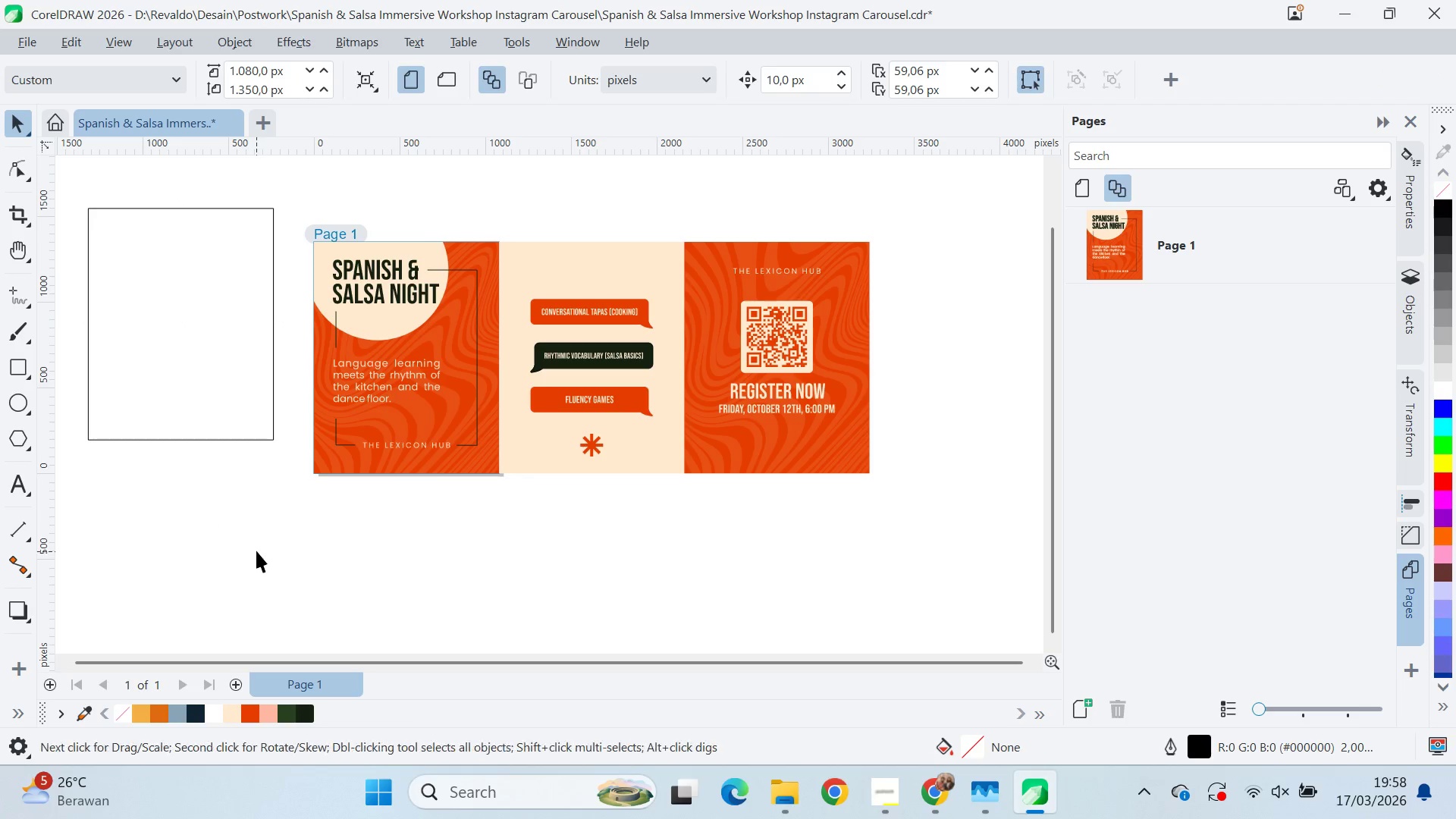 
left_click_drag(start_coordinate=[256, 551], to_coordinate=[1003, 202])
 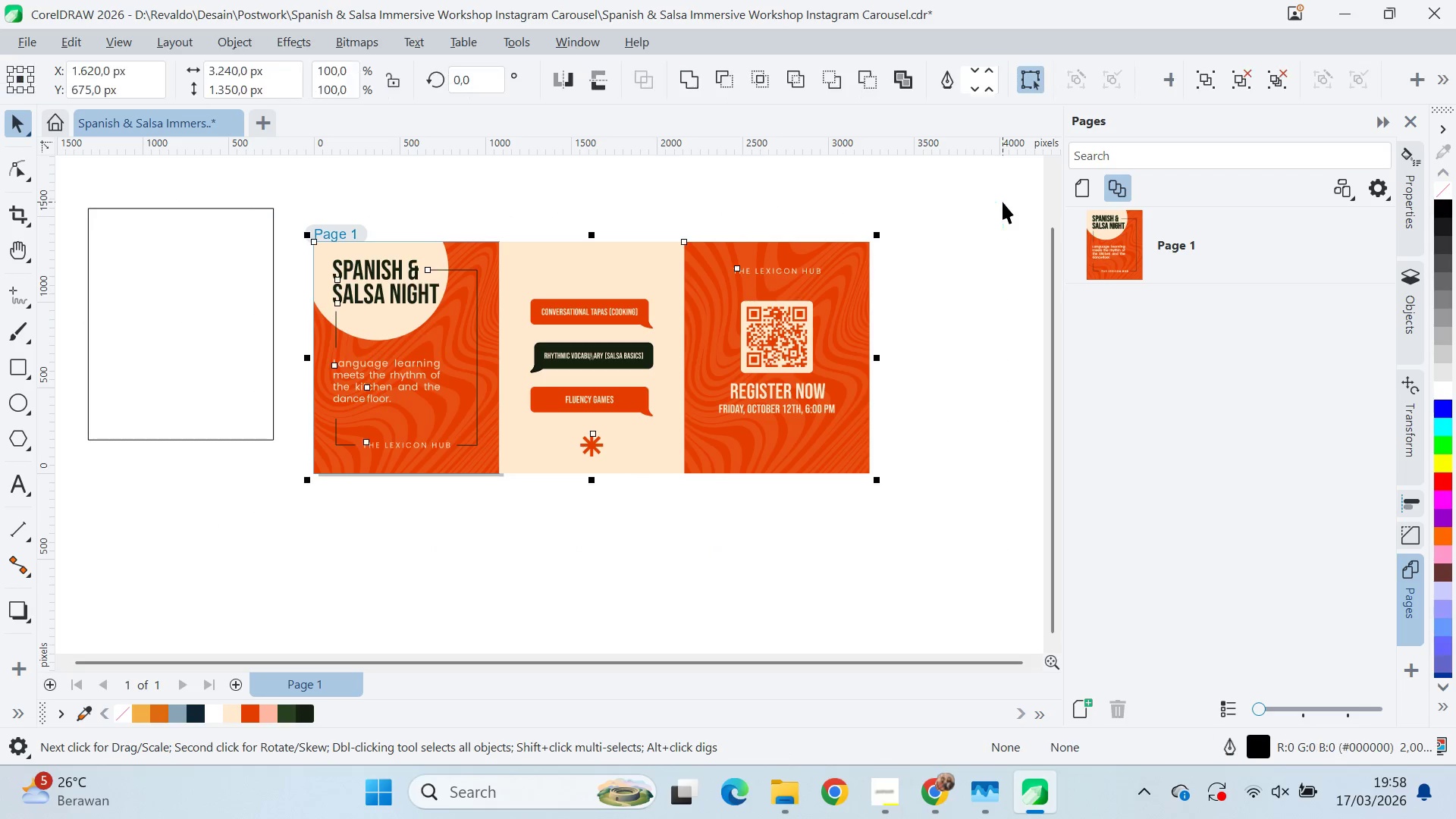 
key(Control+G)
 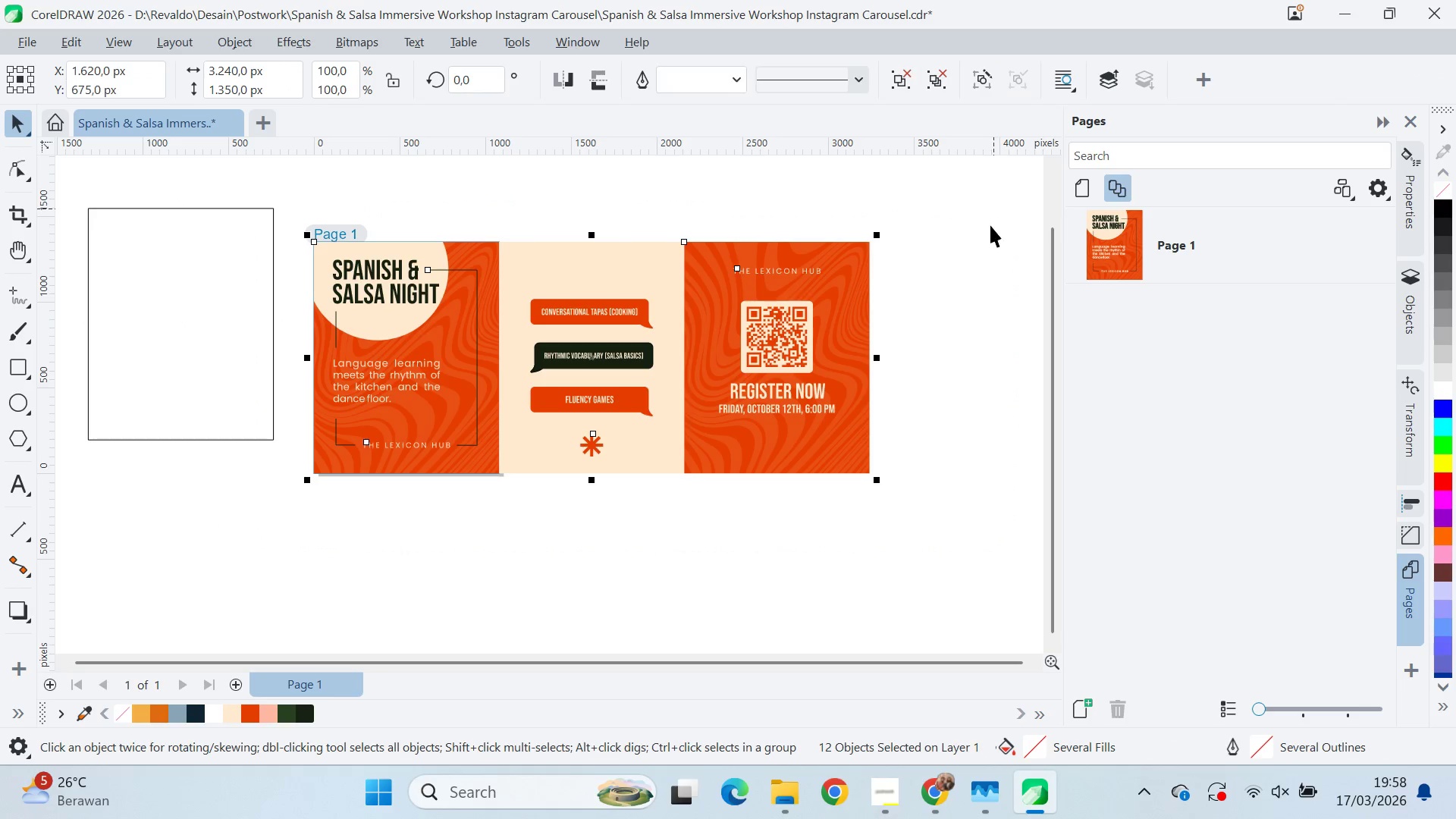 
left_click([990, 227])
 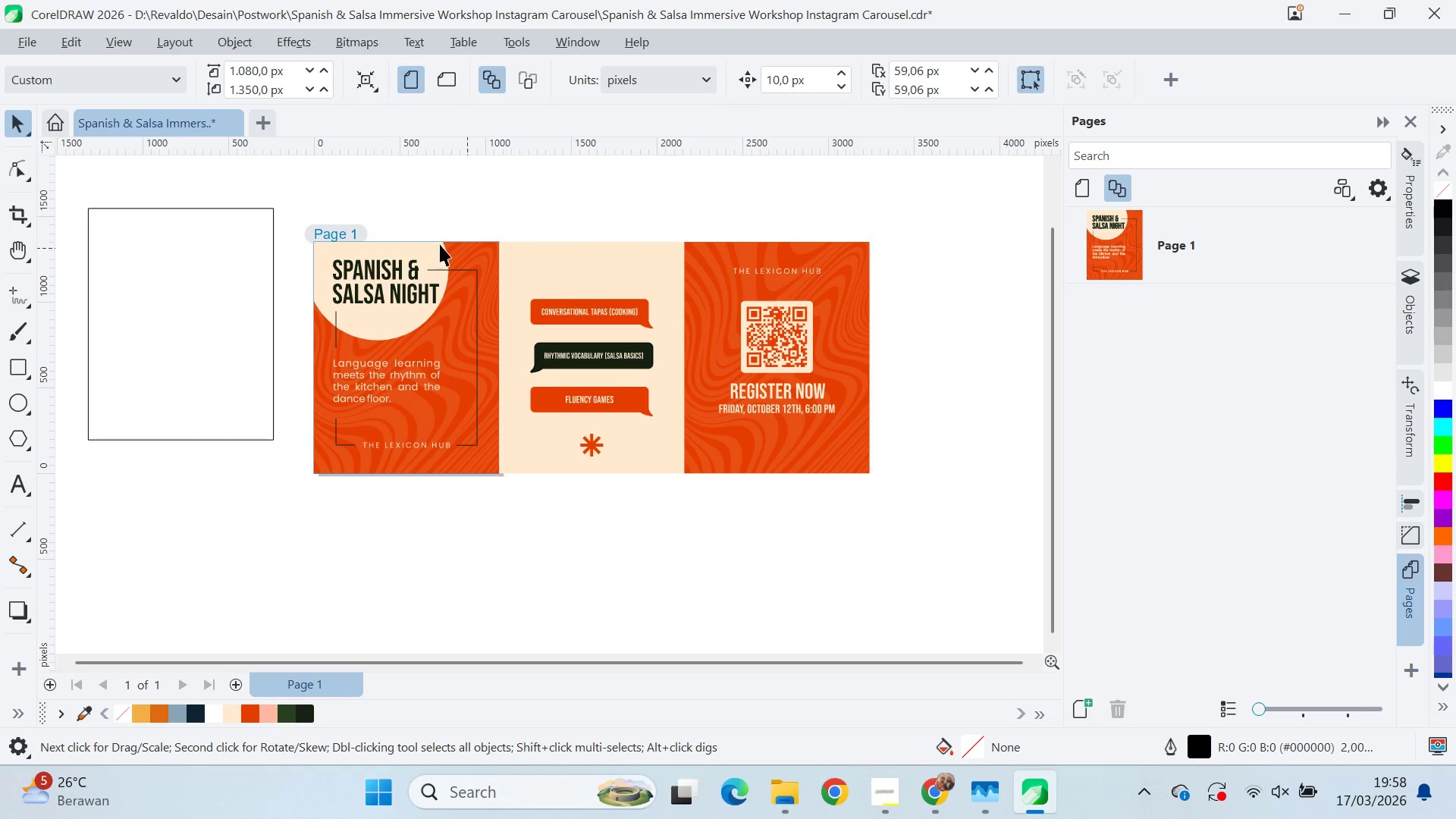 
key(Alt+Control+AltLeft)
 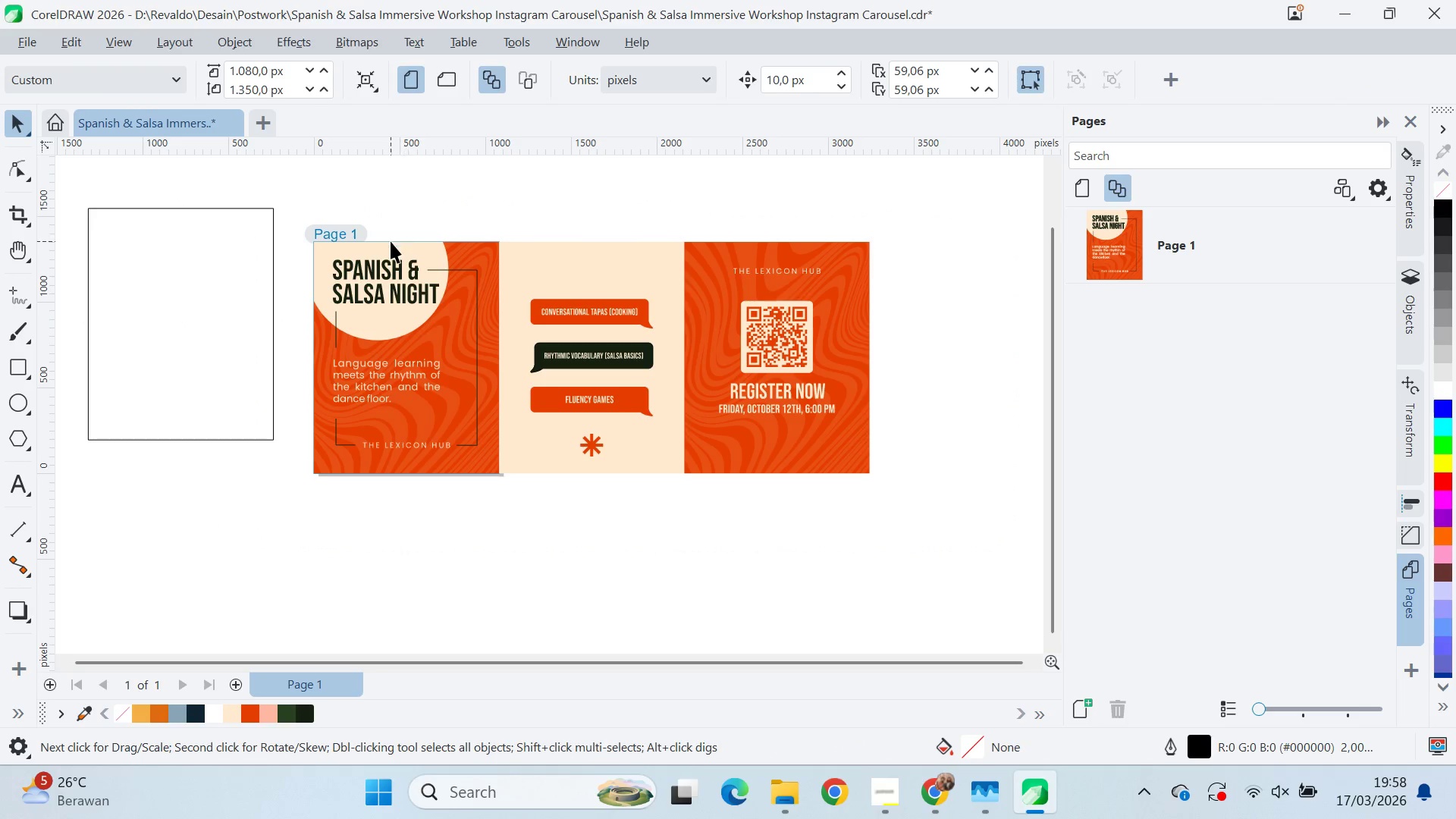 
key(Alt+Control+Tab)